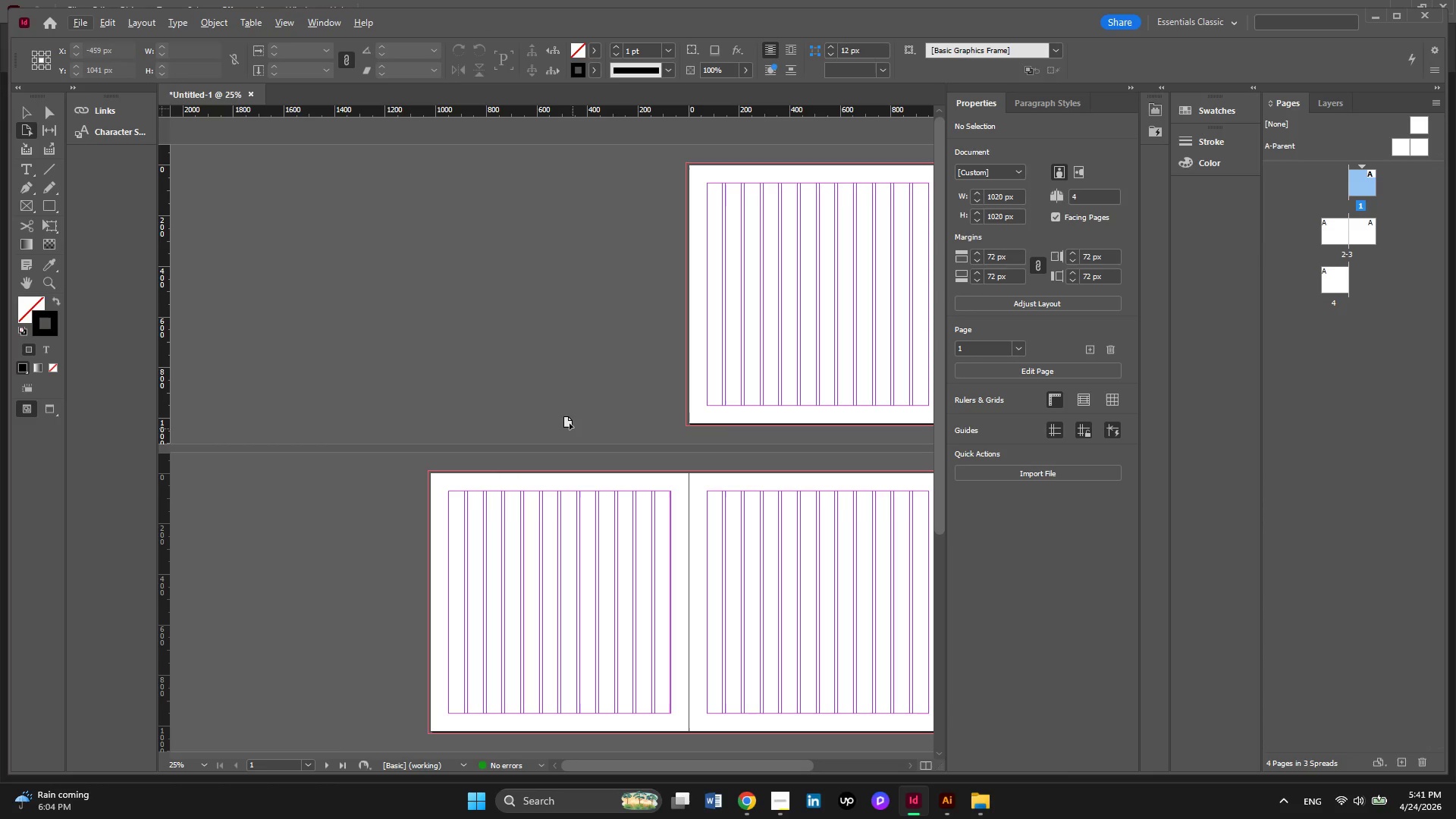 
hold_key(key=ControlLeft, duration=0.73)
scroll: coordinate [570, 423], scroll_direction: down, amount: 3.0
 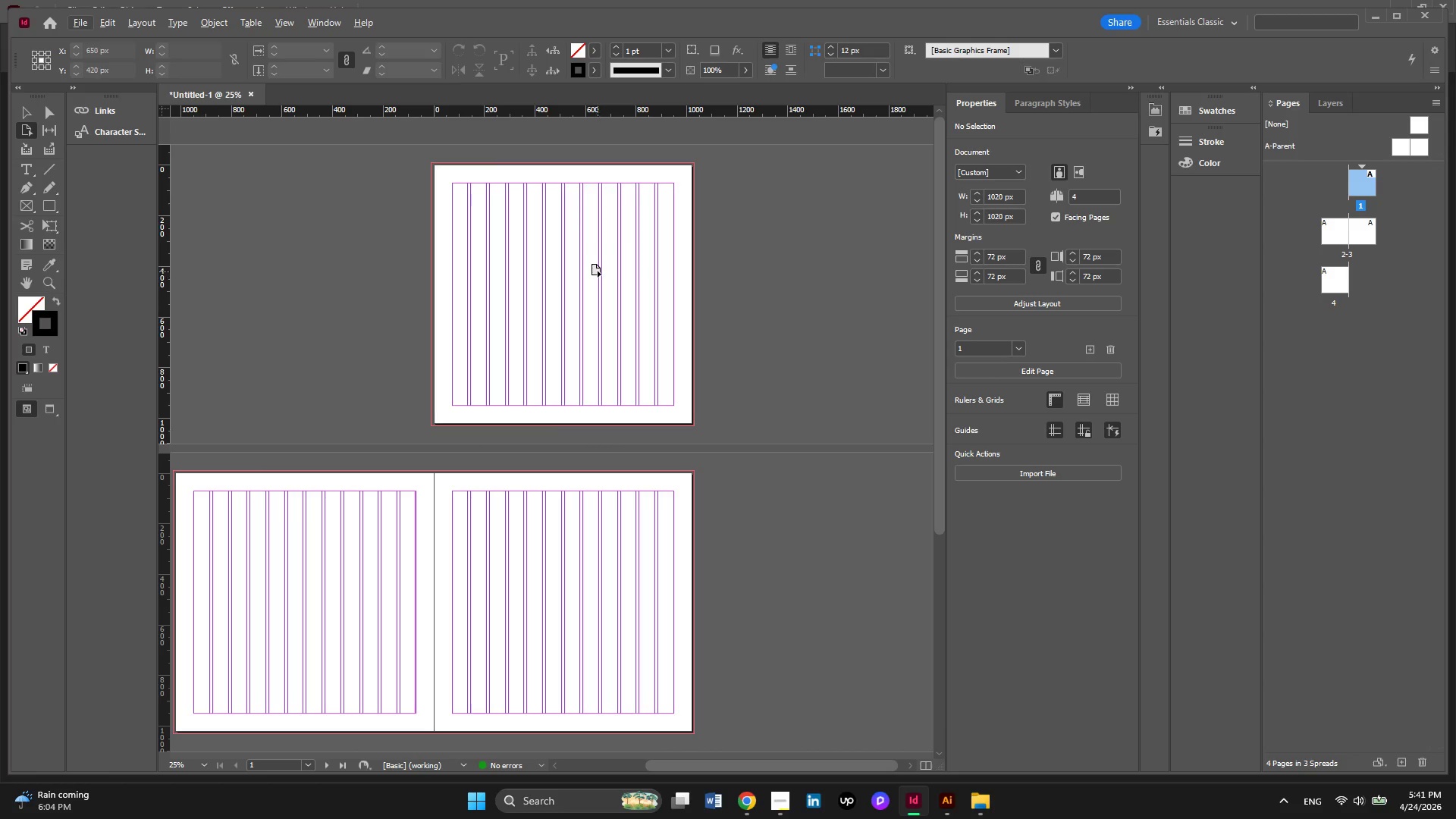 
key(Alt+AltLeft)
 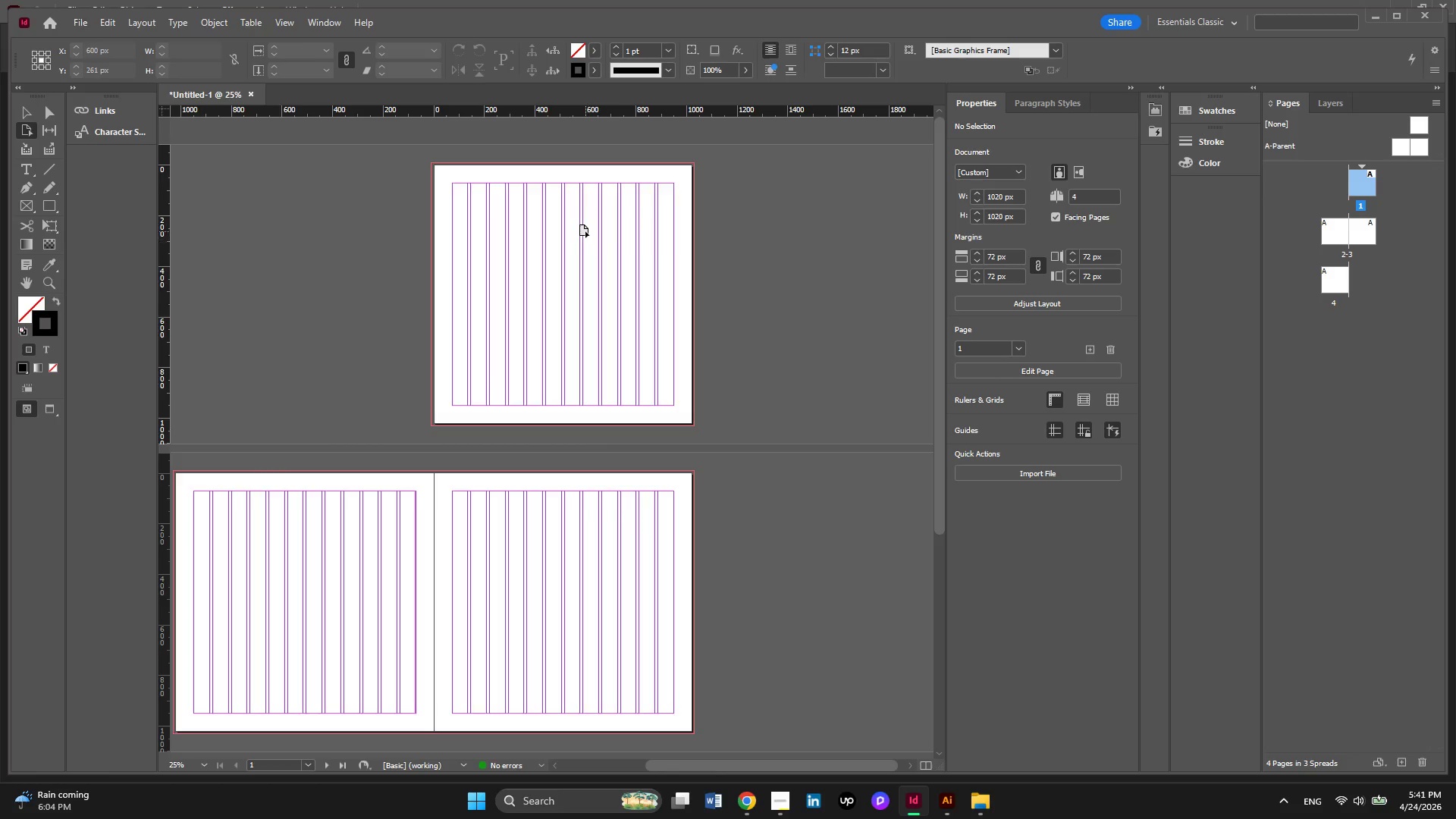 
scroll: coordinate [585, 231], scroll_direction: up, amount: 1.0
 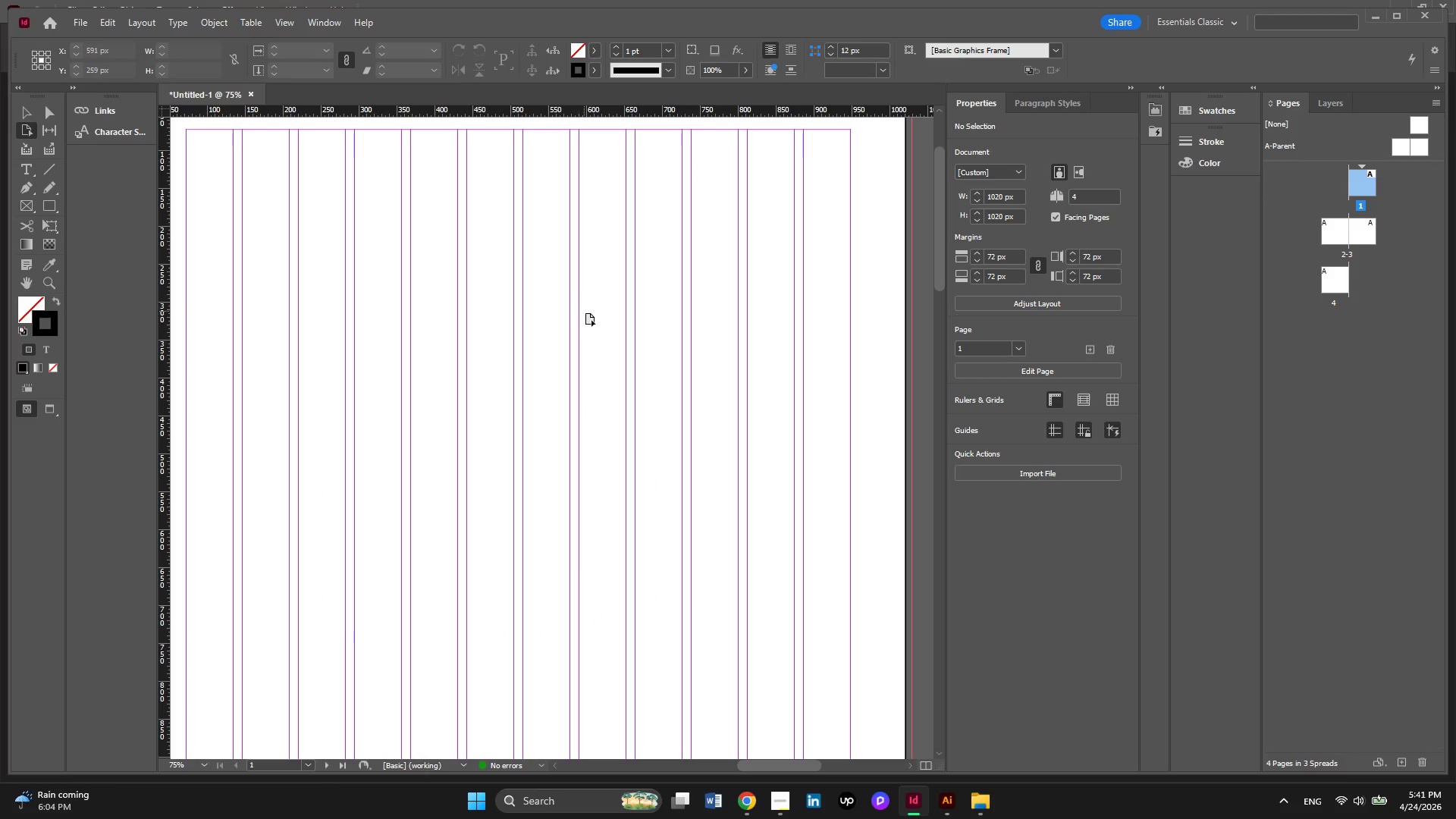 
key(Alt+AltLeft)
 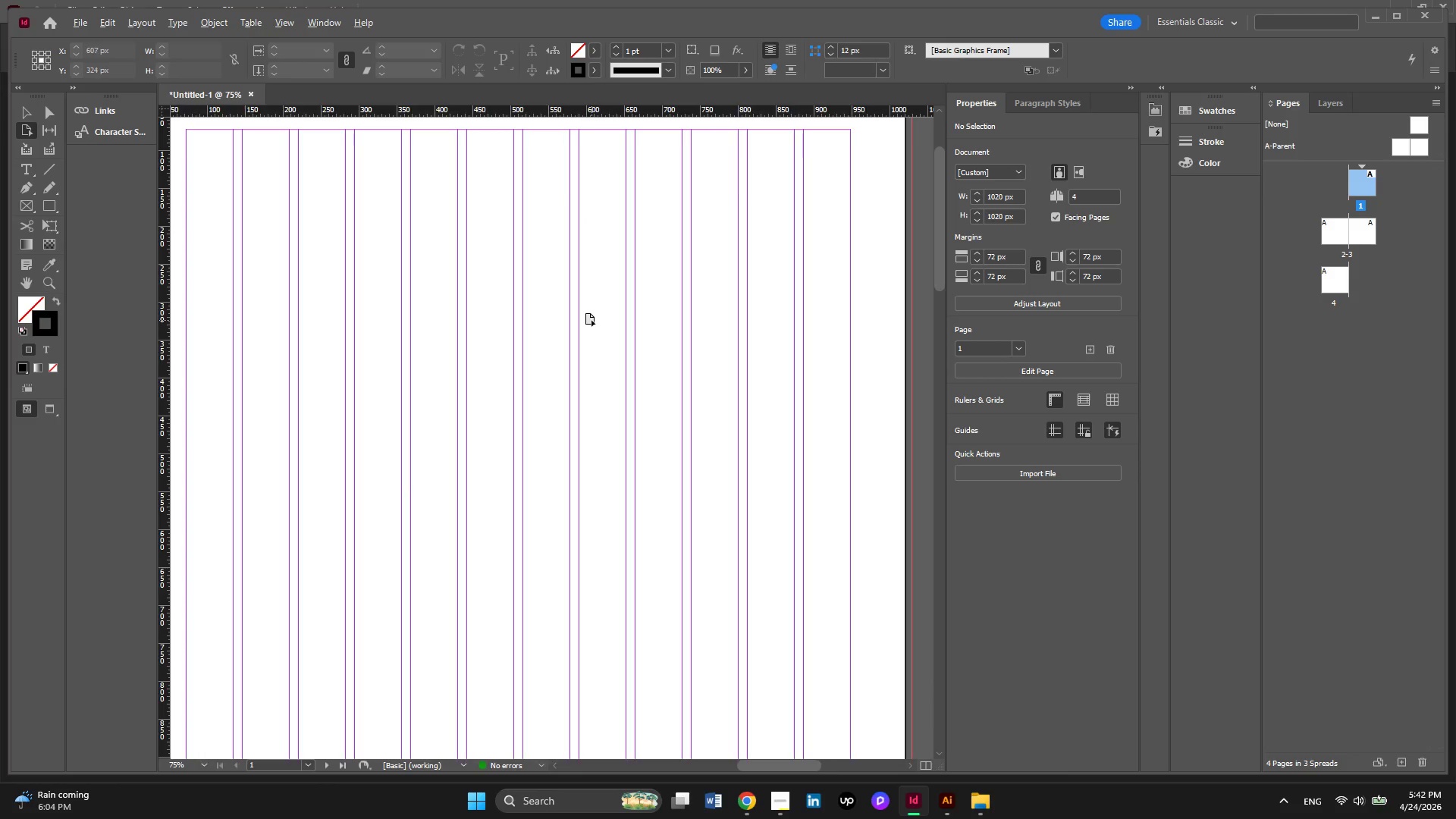 
scroll: coordinate [302, 206], scroll_direction: none, amount: 0.0
 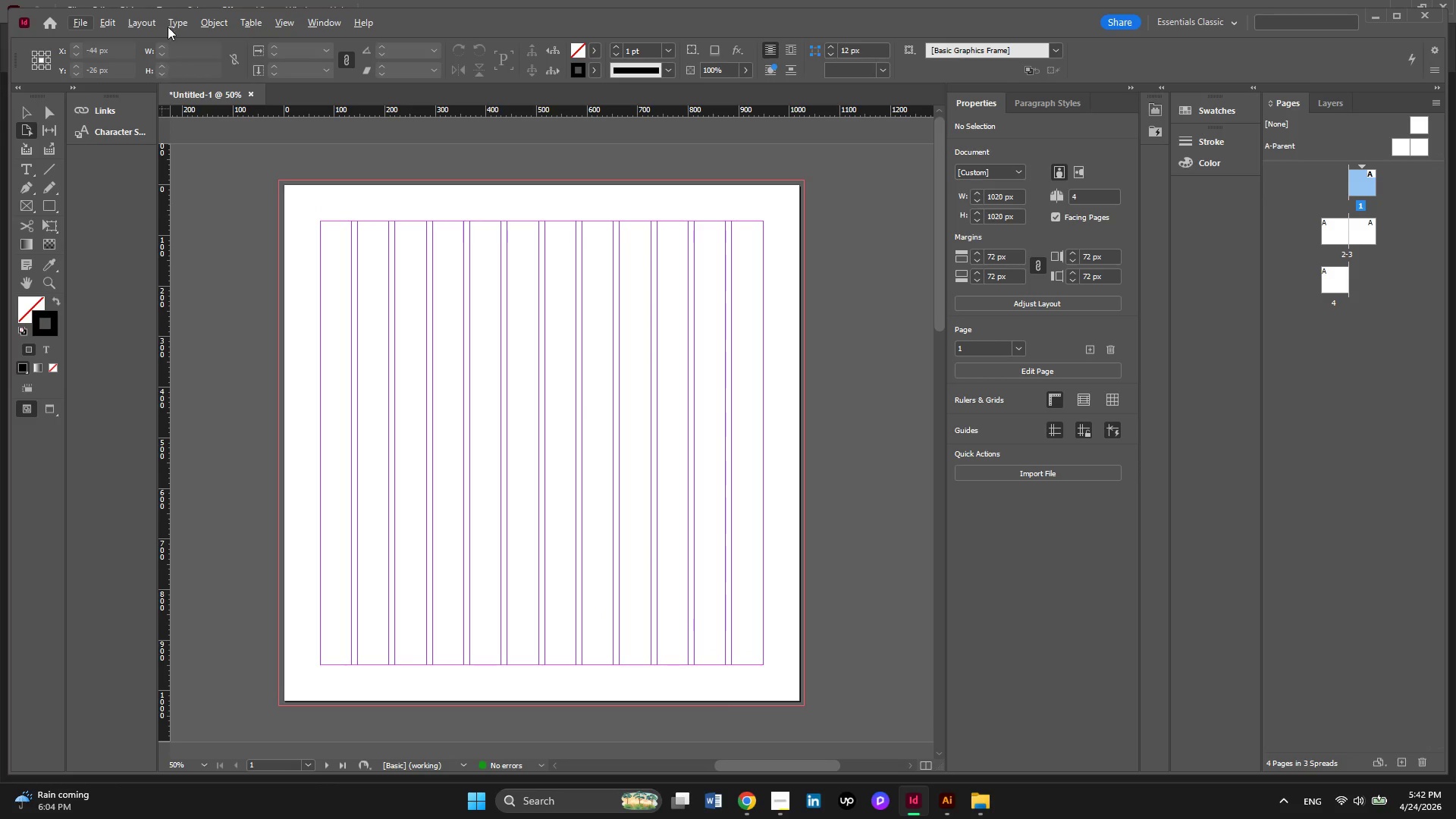 
left_click([145, 20])
 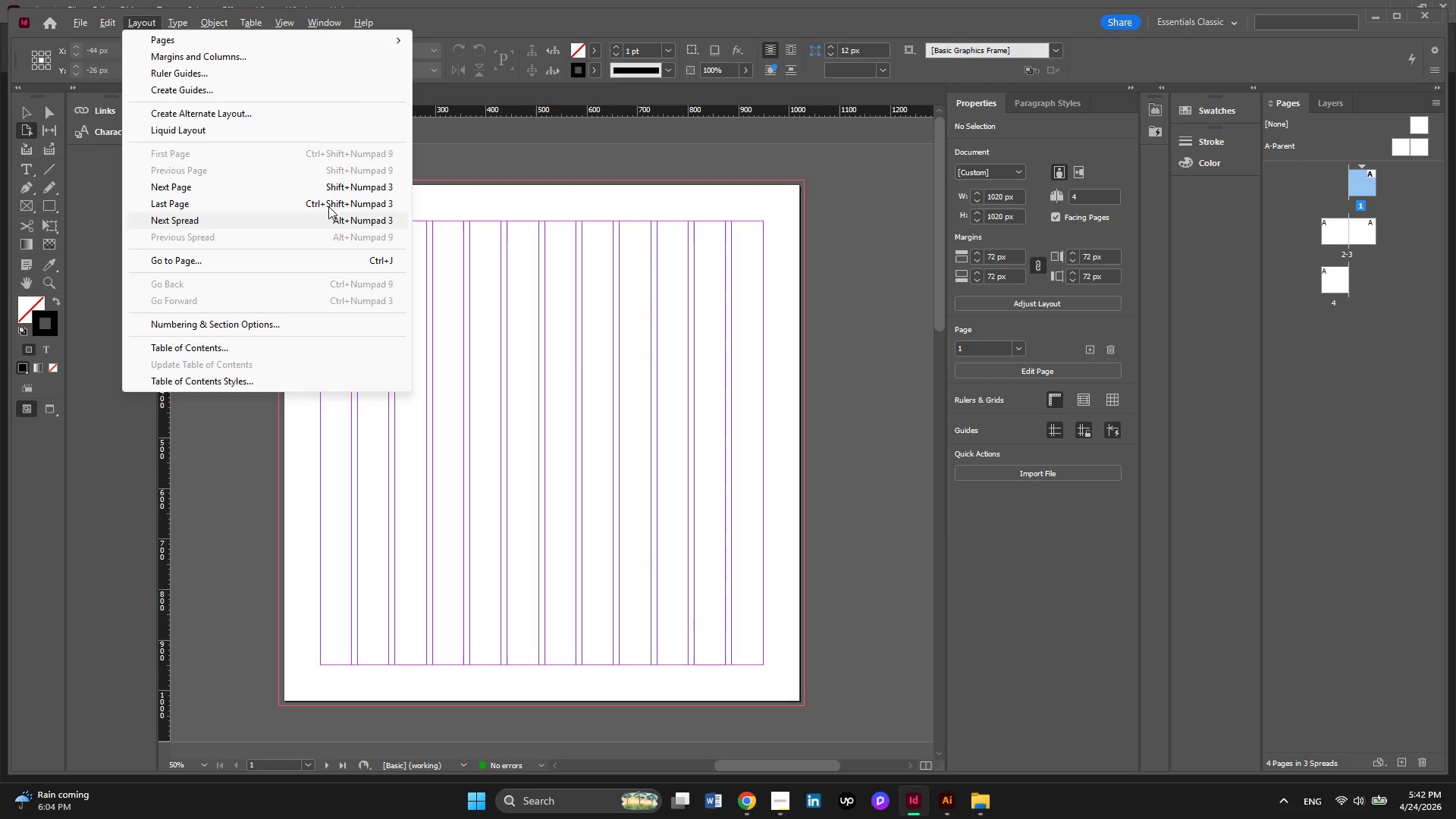 
left_click([218, 86])
 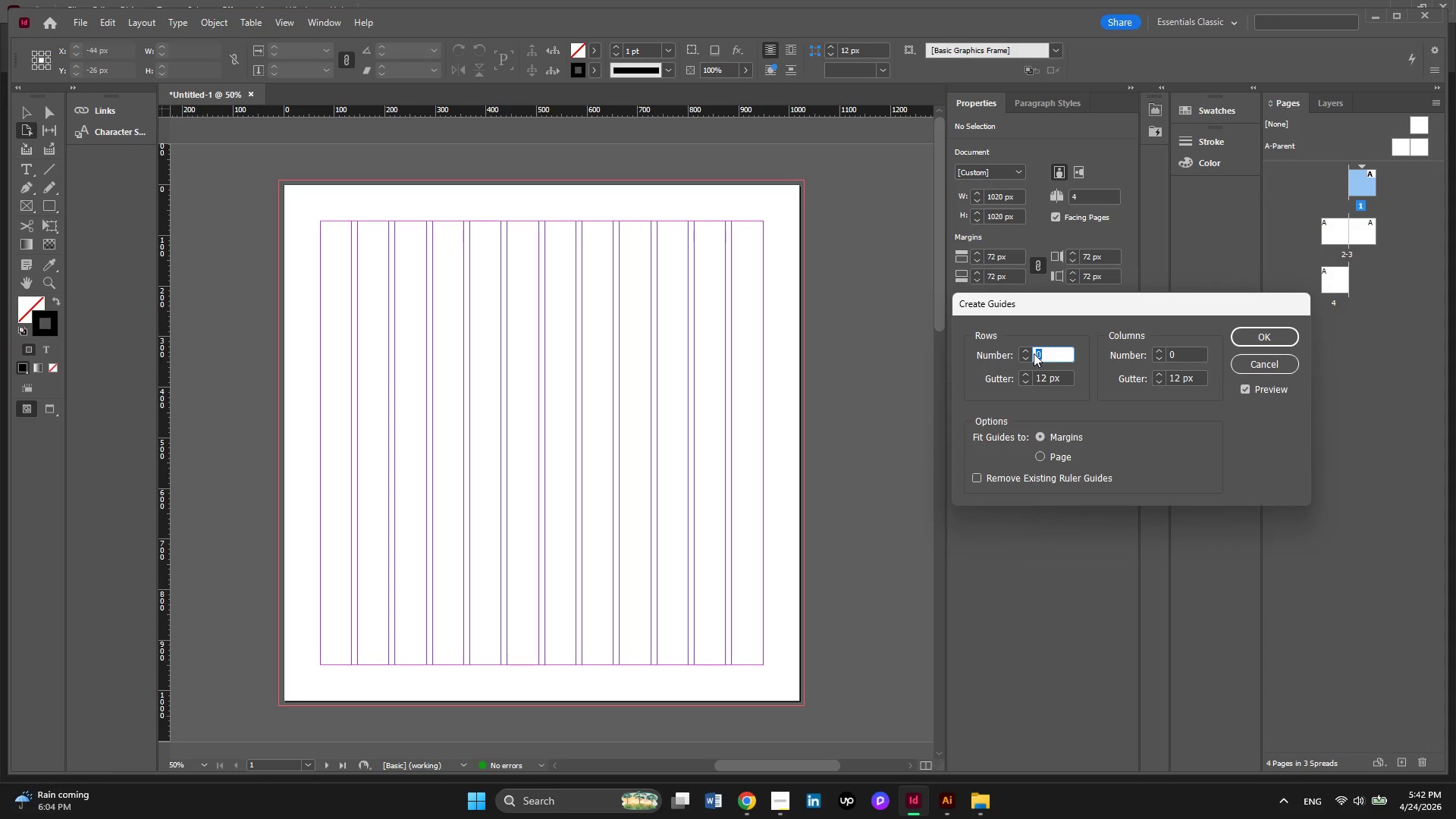 
double_click([1031, 353])
 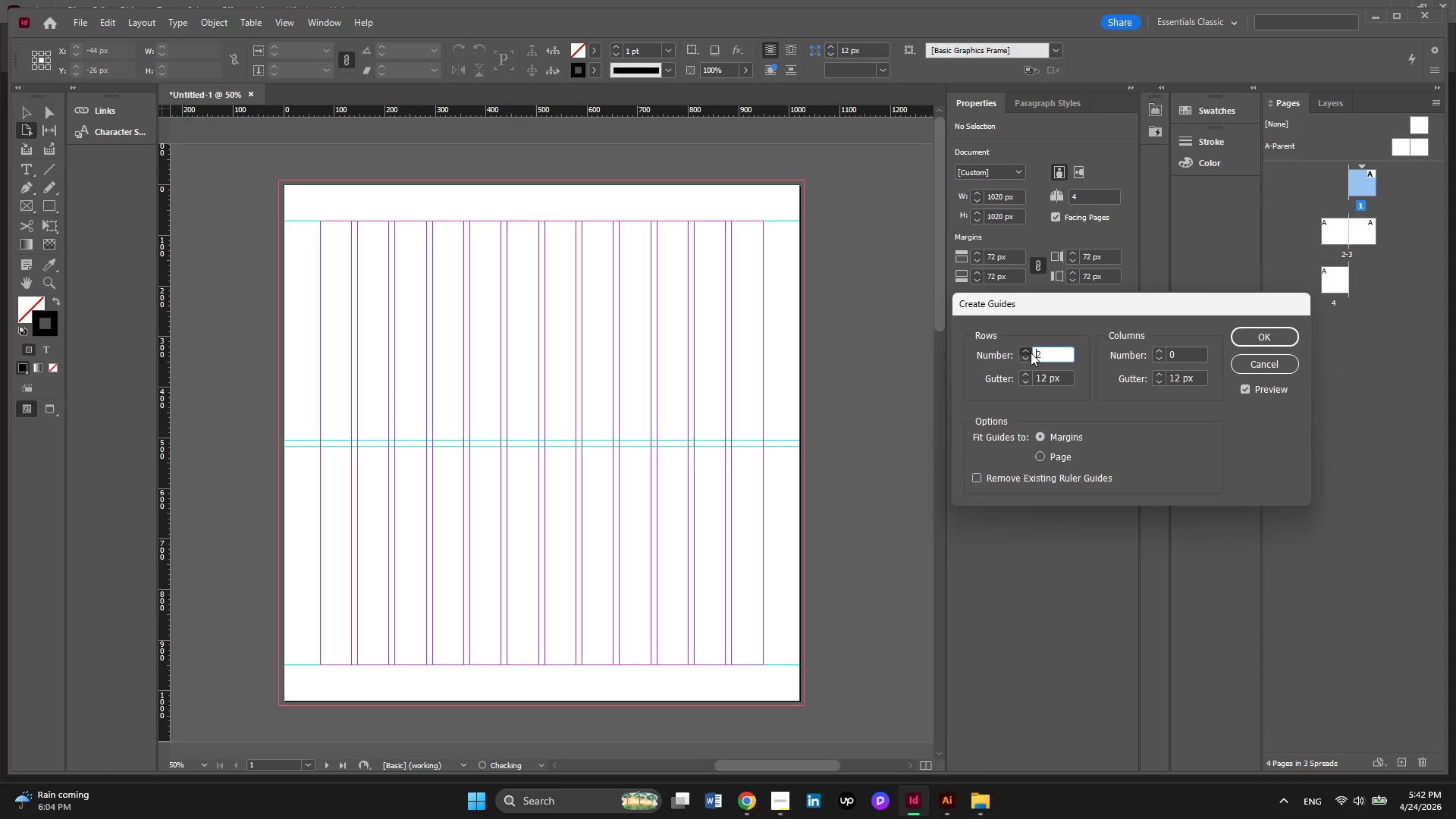 
triple_click([1031, 353])
 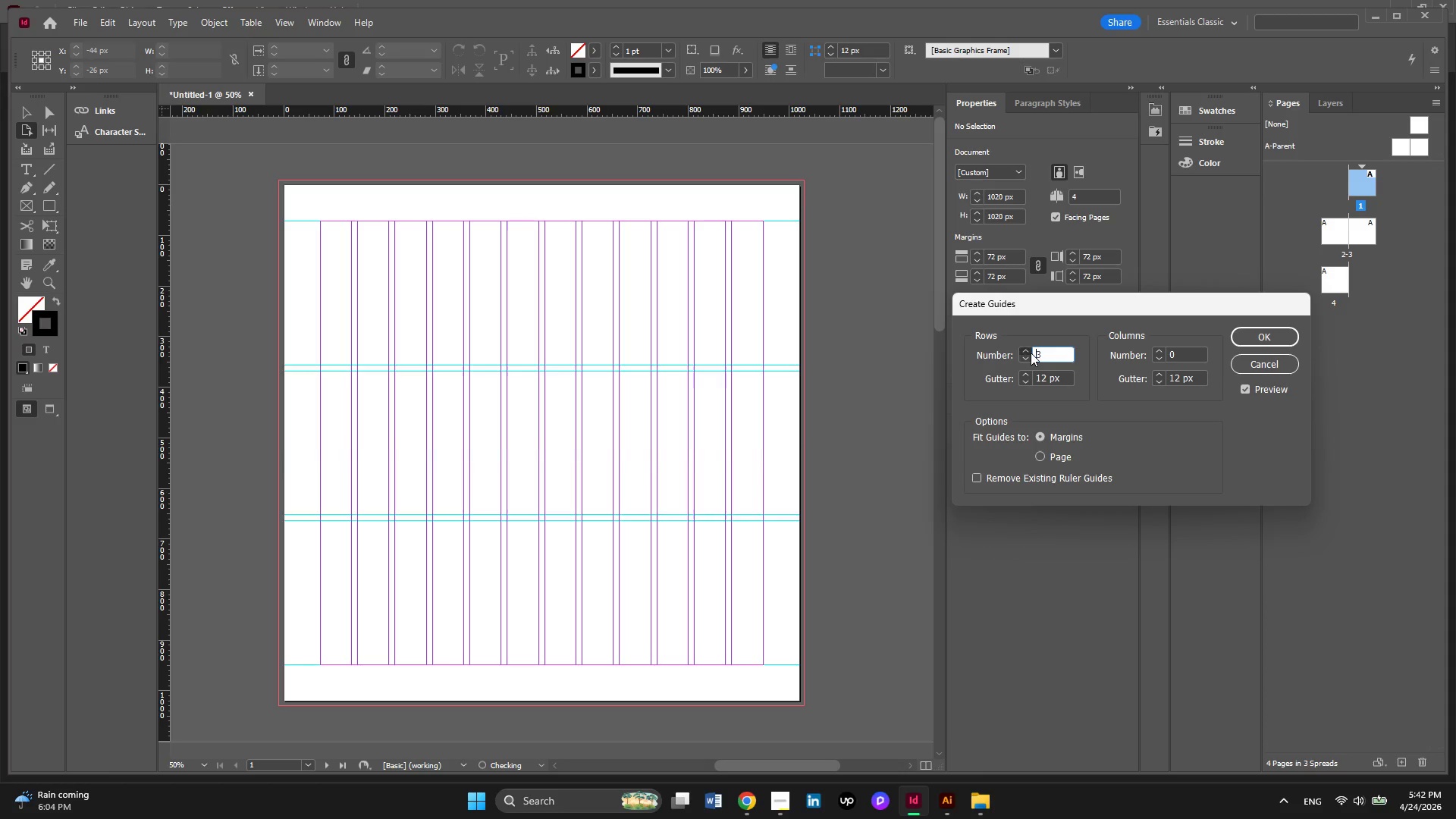 
triple_click([1031, 353])
 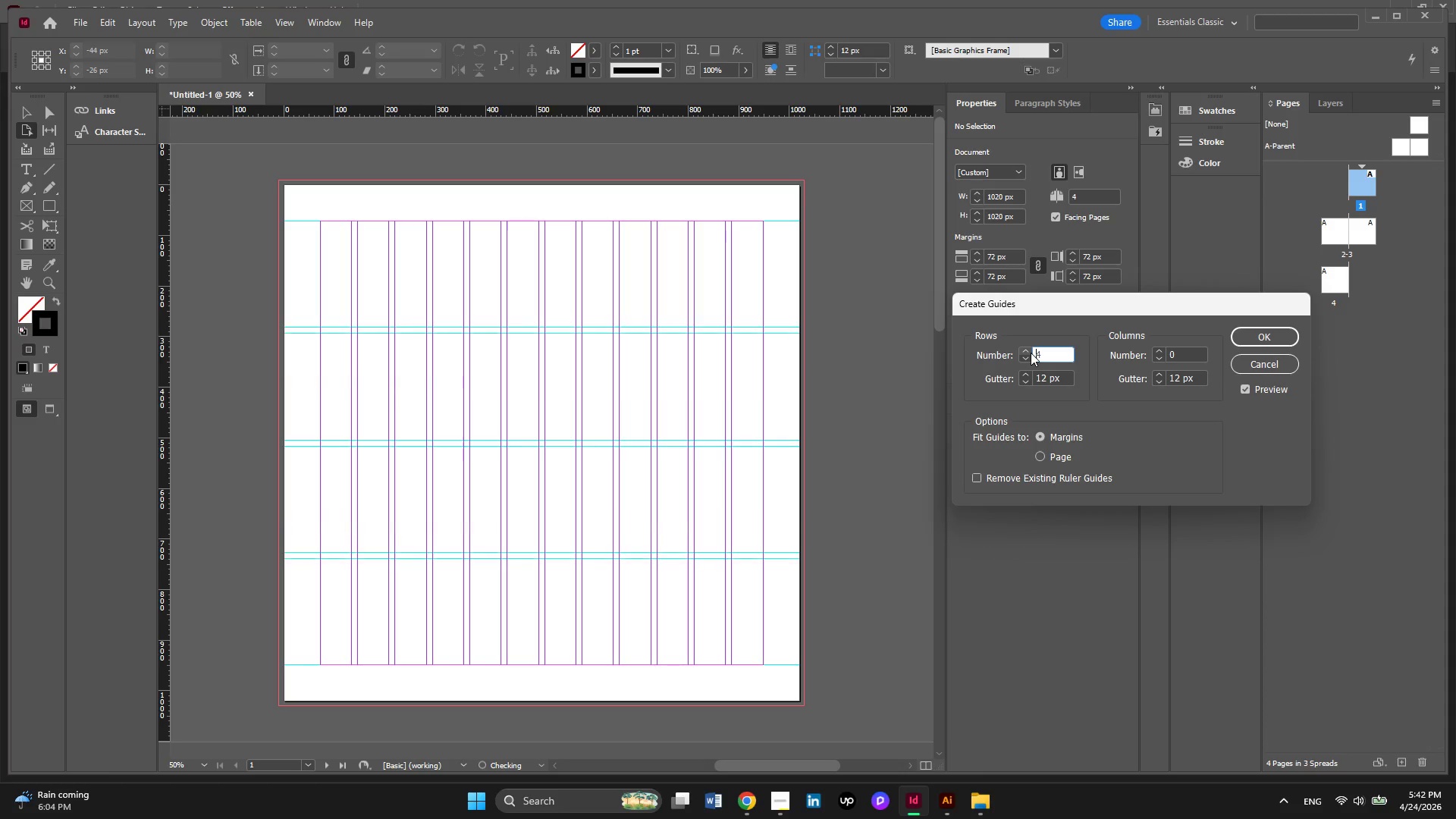 
triple_click([1031, 353])
 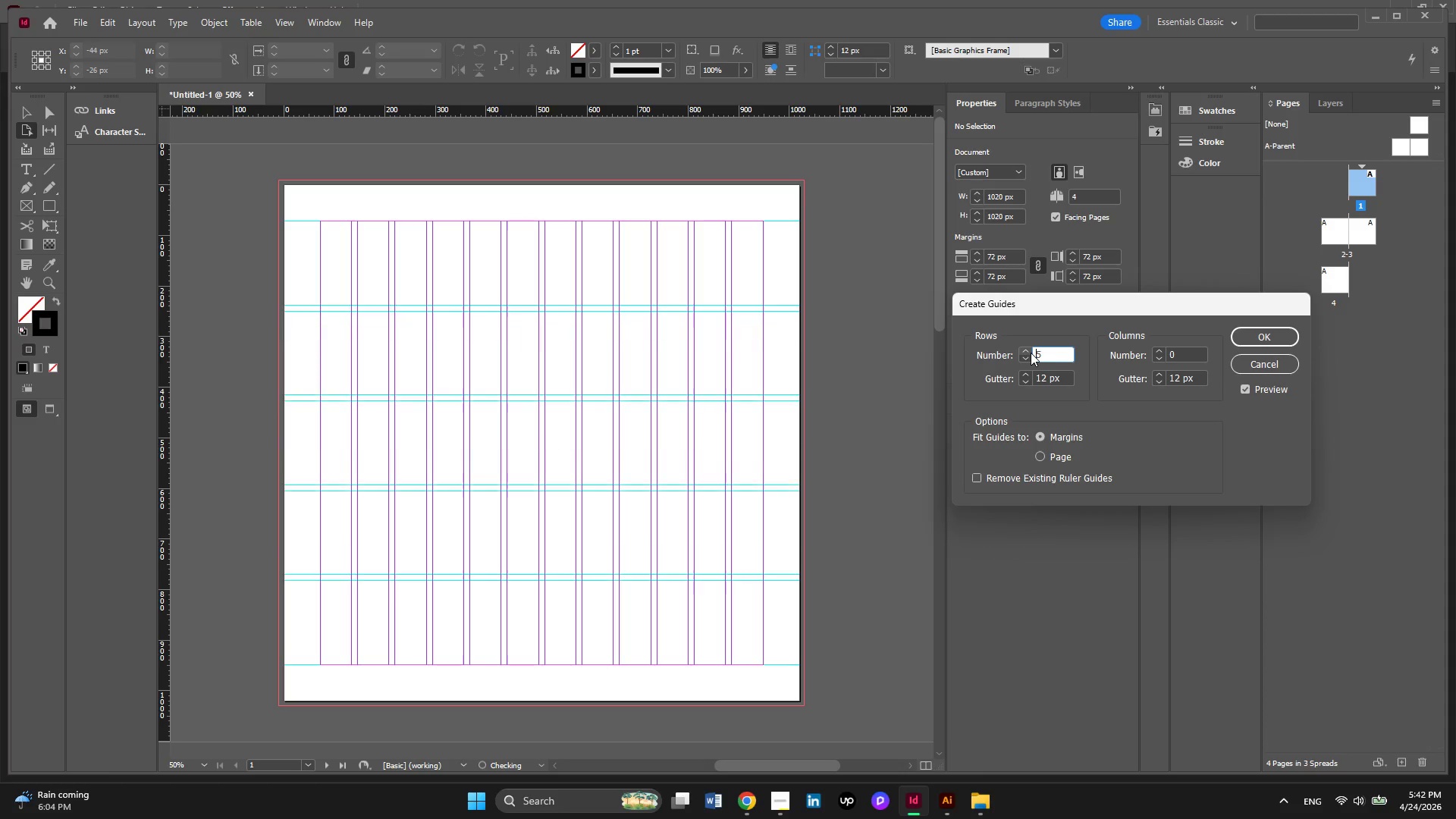 
triple_click([1031, 353])
 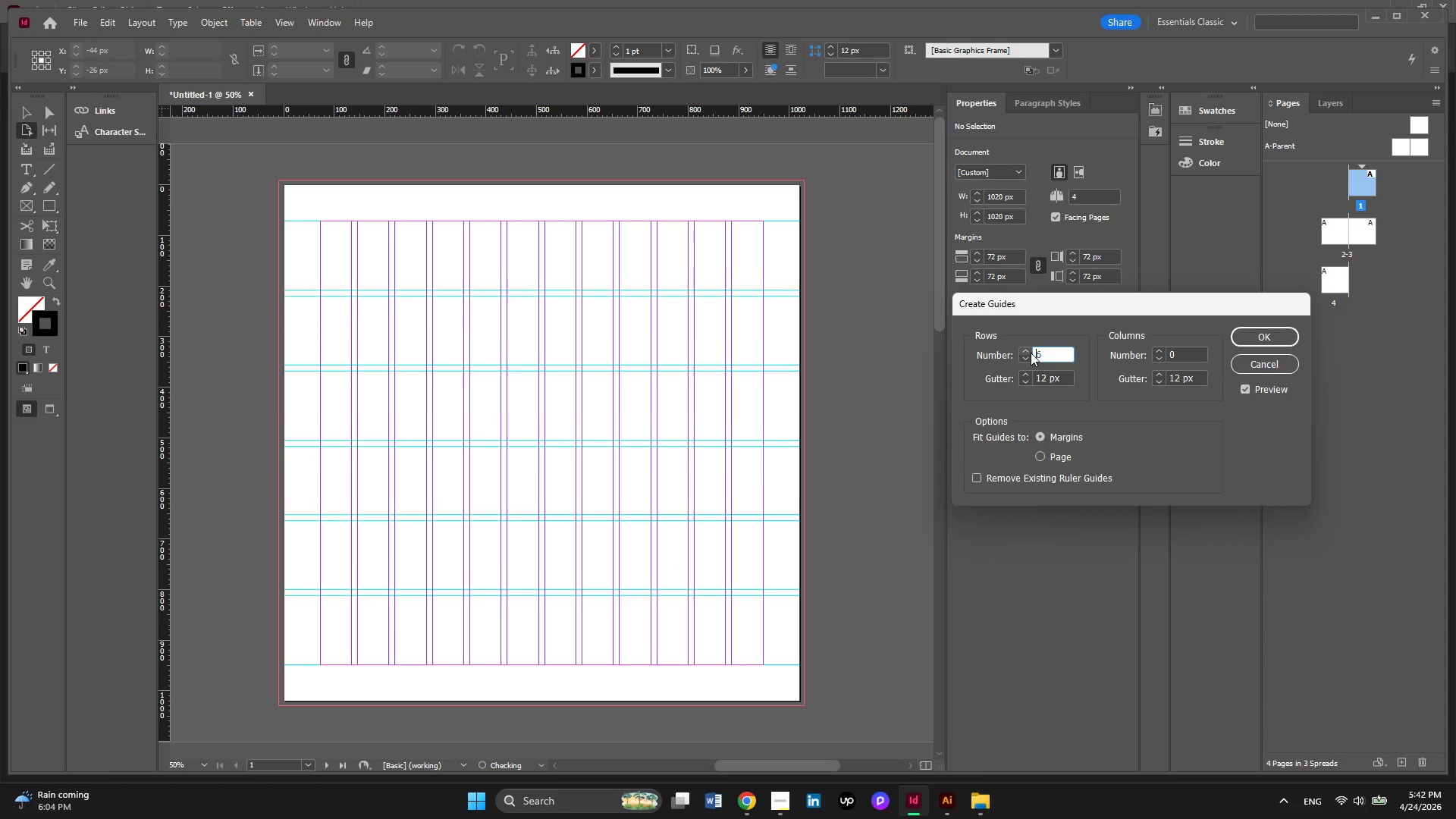 
triple_click([1031, 353])
 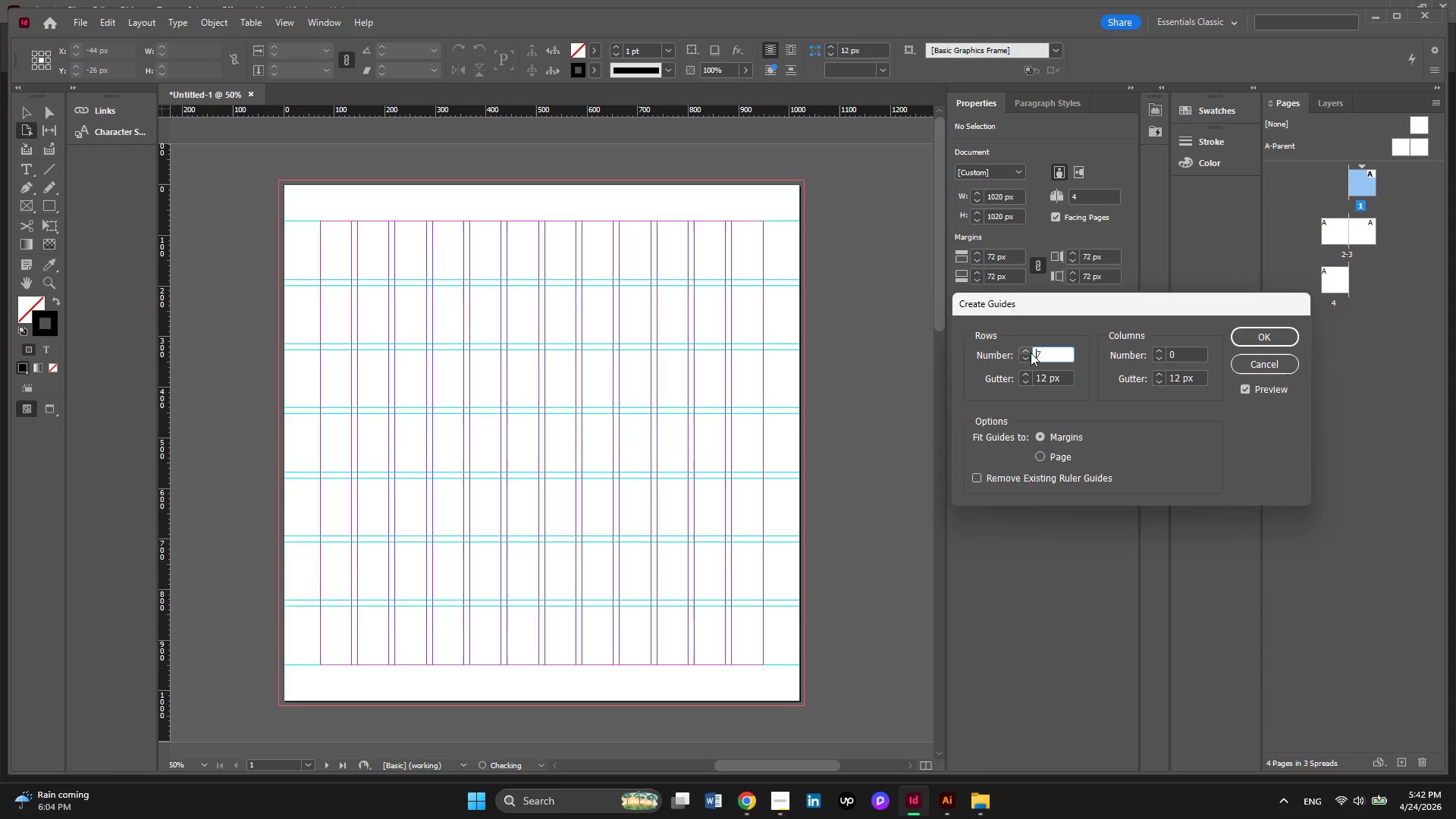 
left_click([1031, 353])
 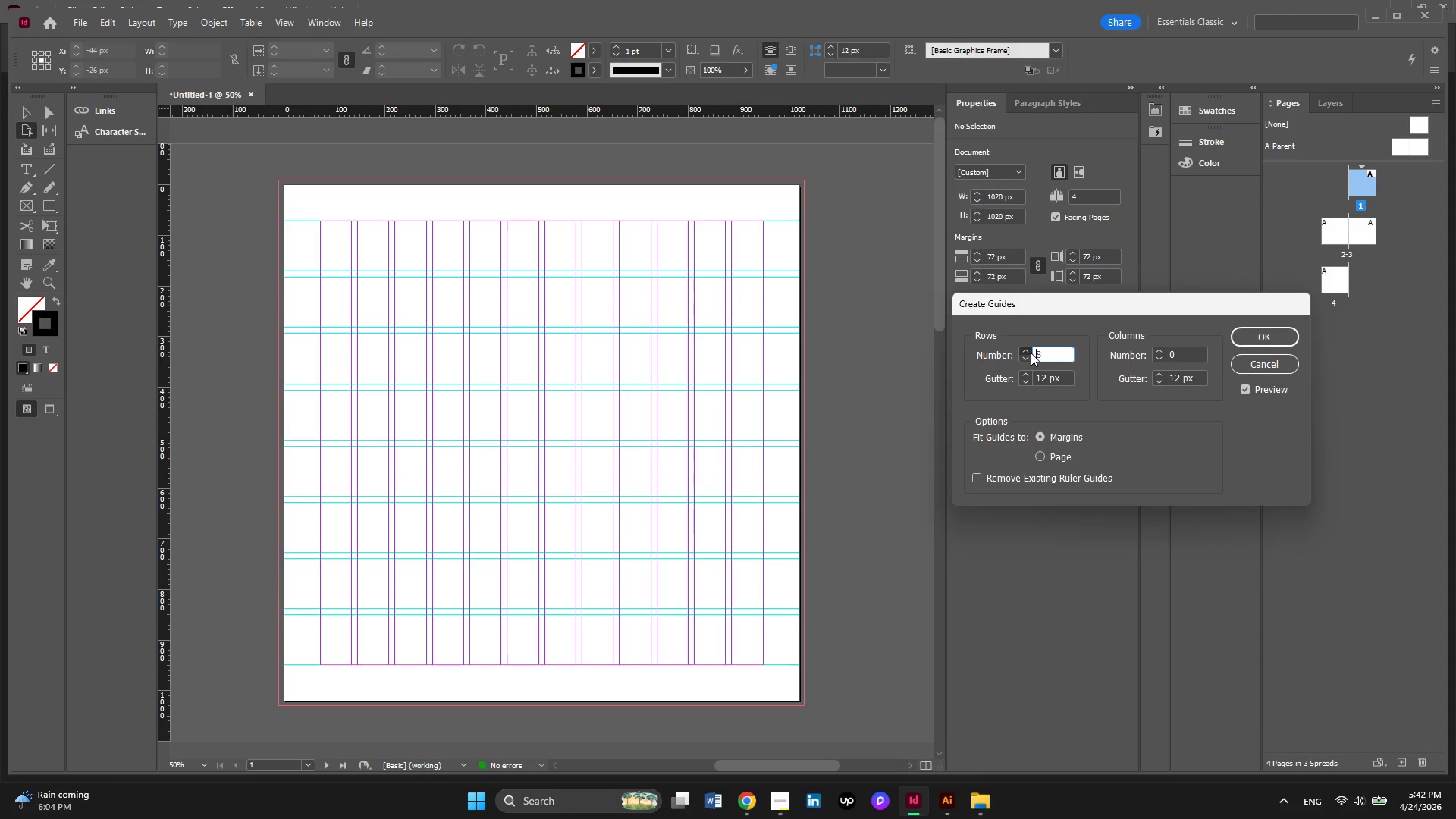 
double_click([1031, 353])
 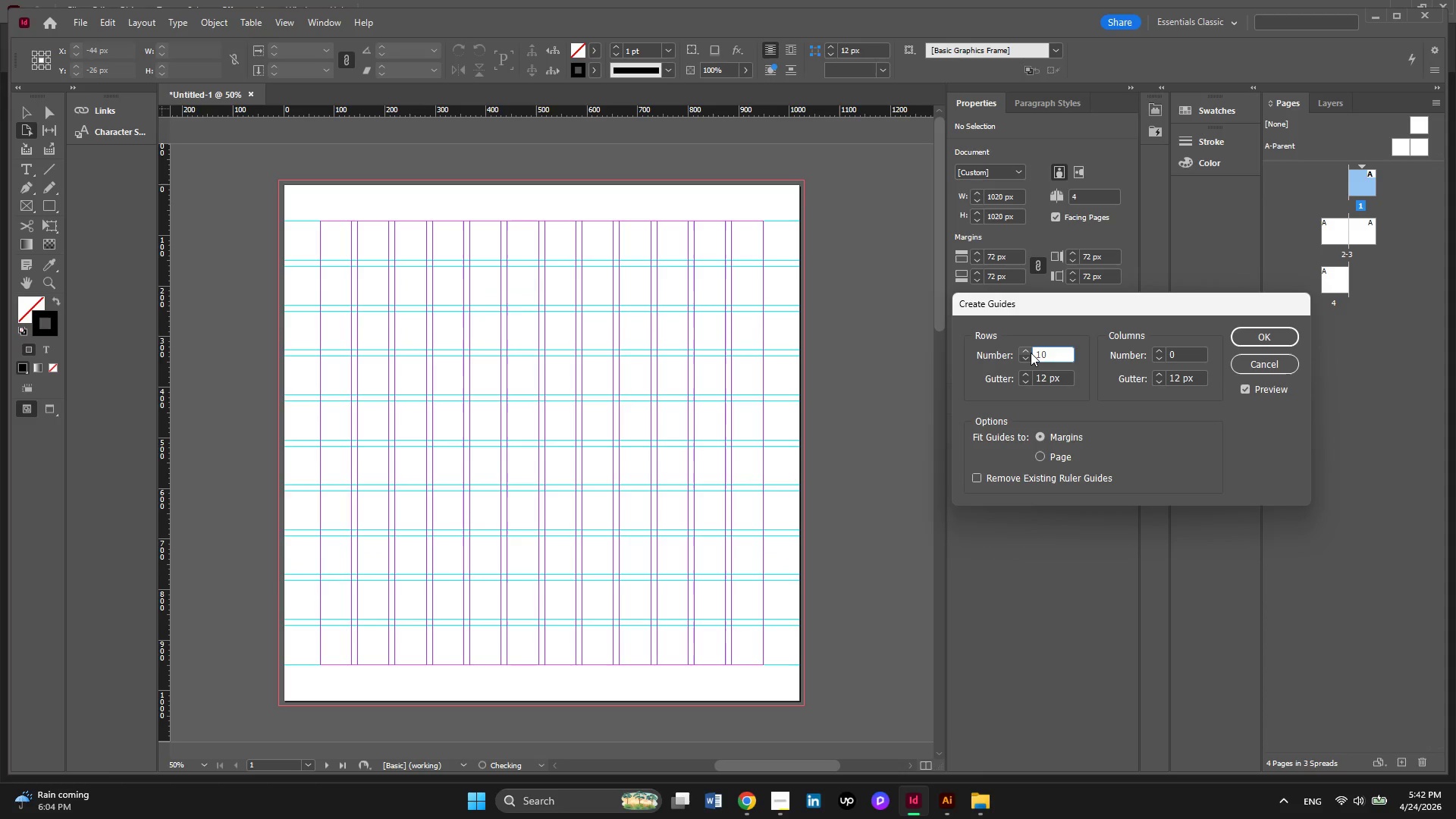 
triple_click([1031, 353])
 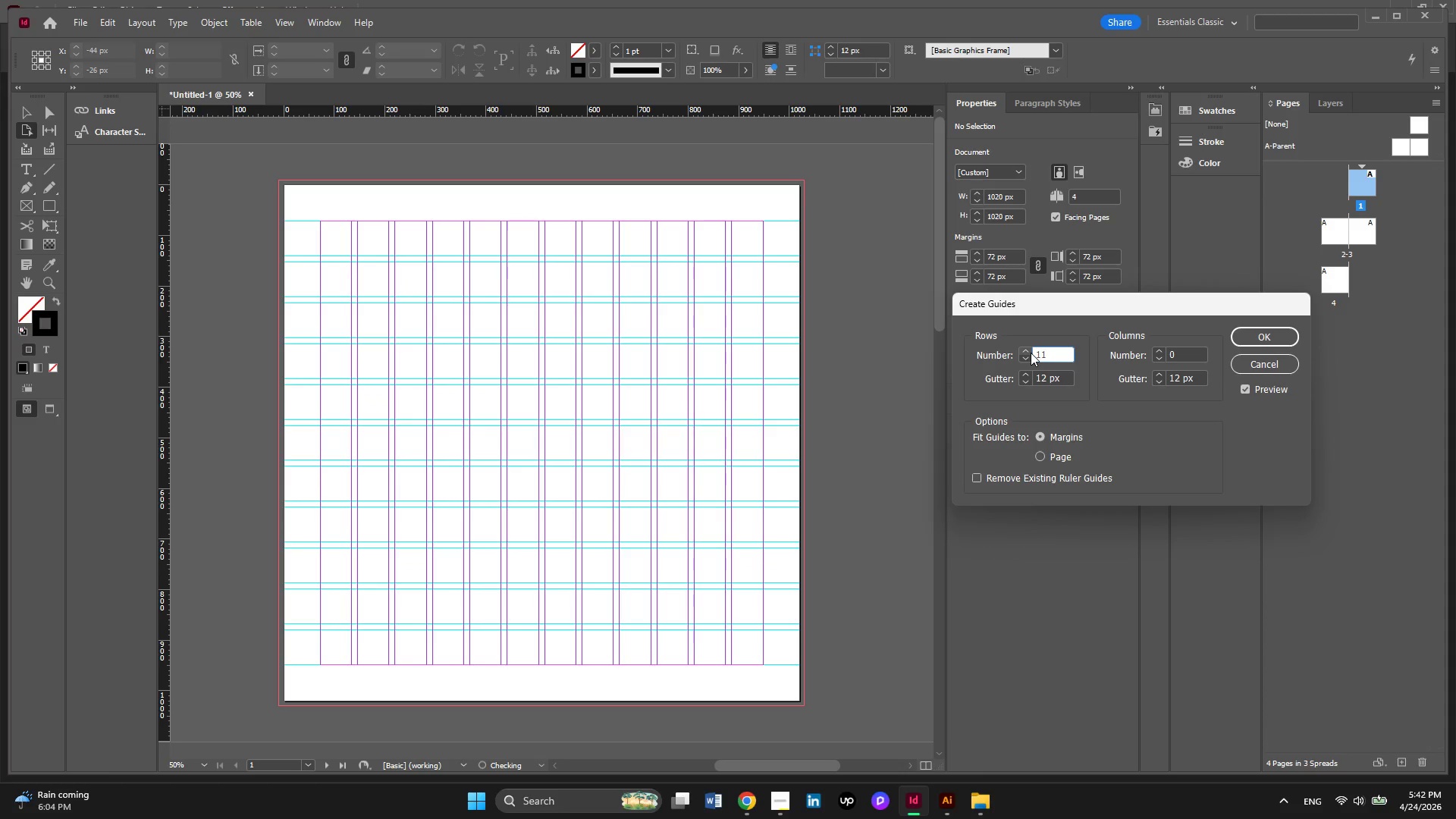 
triple_click([1031, 353])
 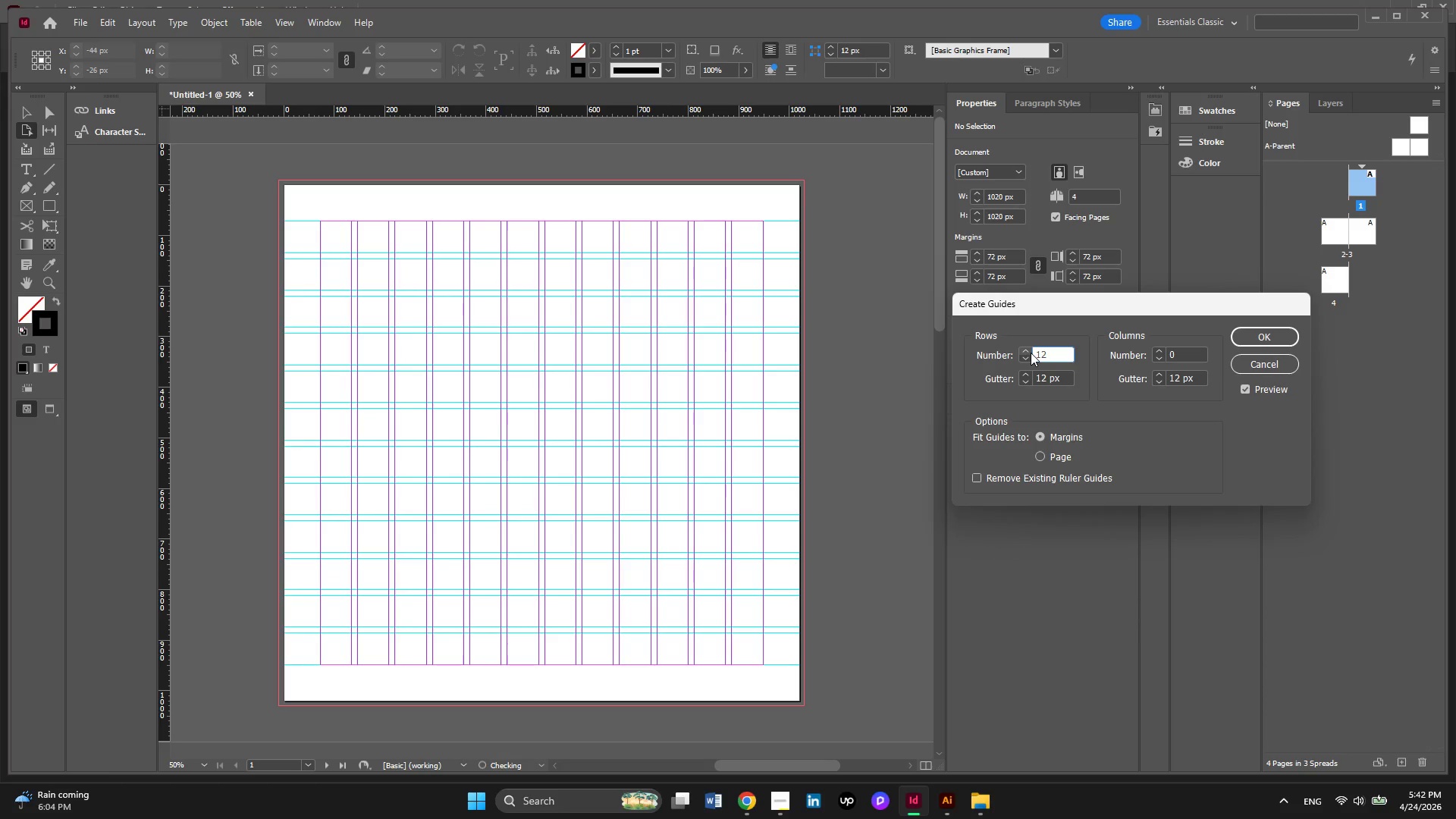 
left_click([1031, 353])
 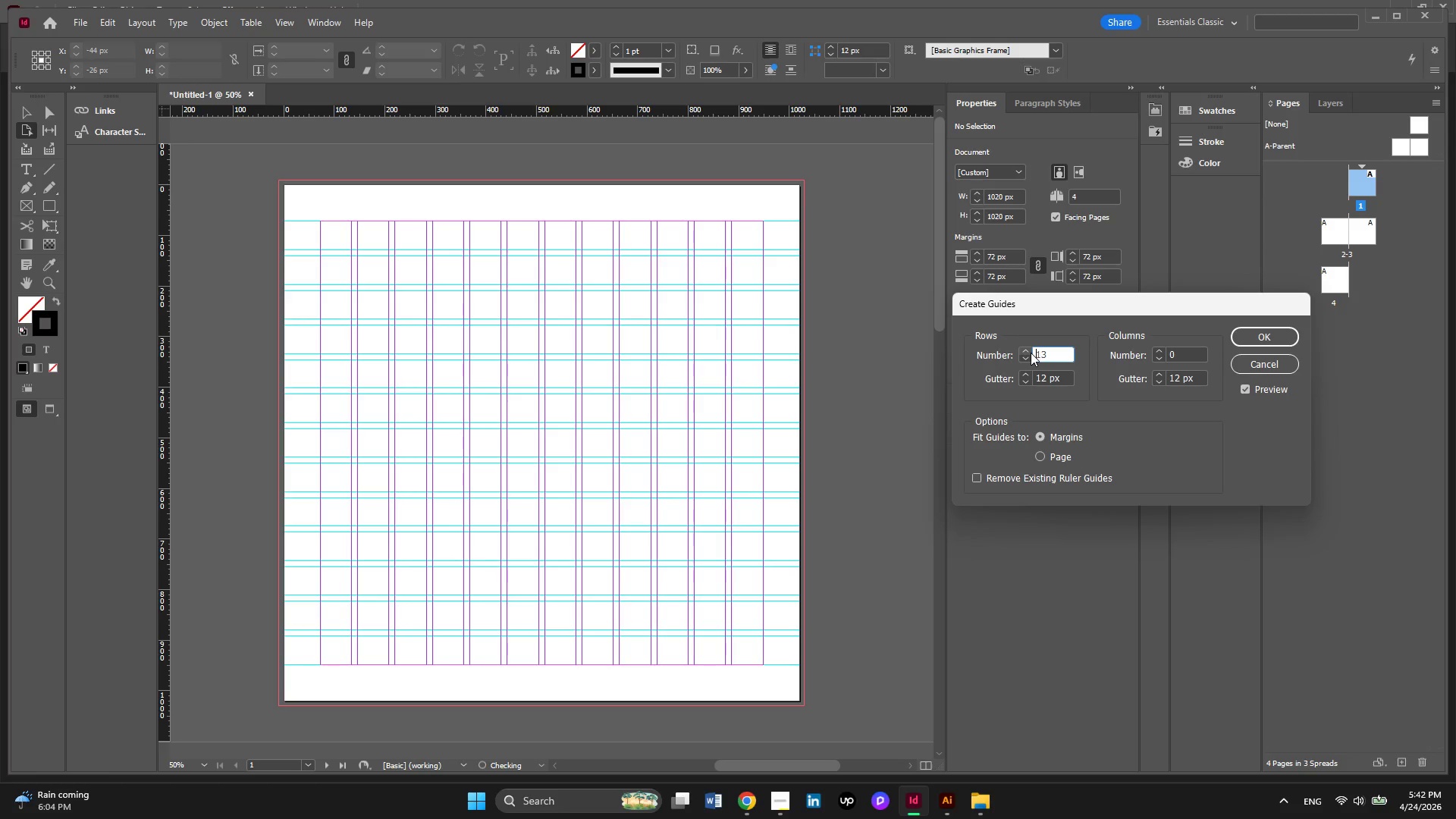 
left_click([1031, 353])
 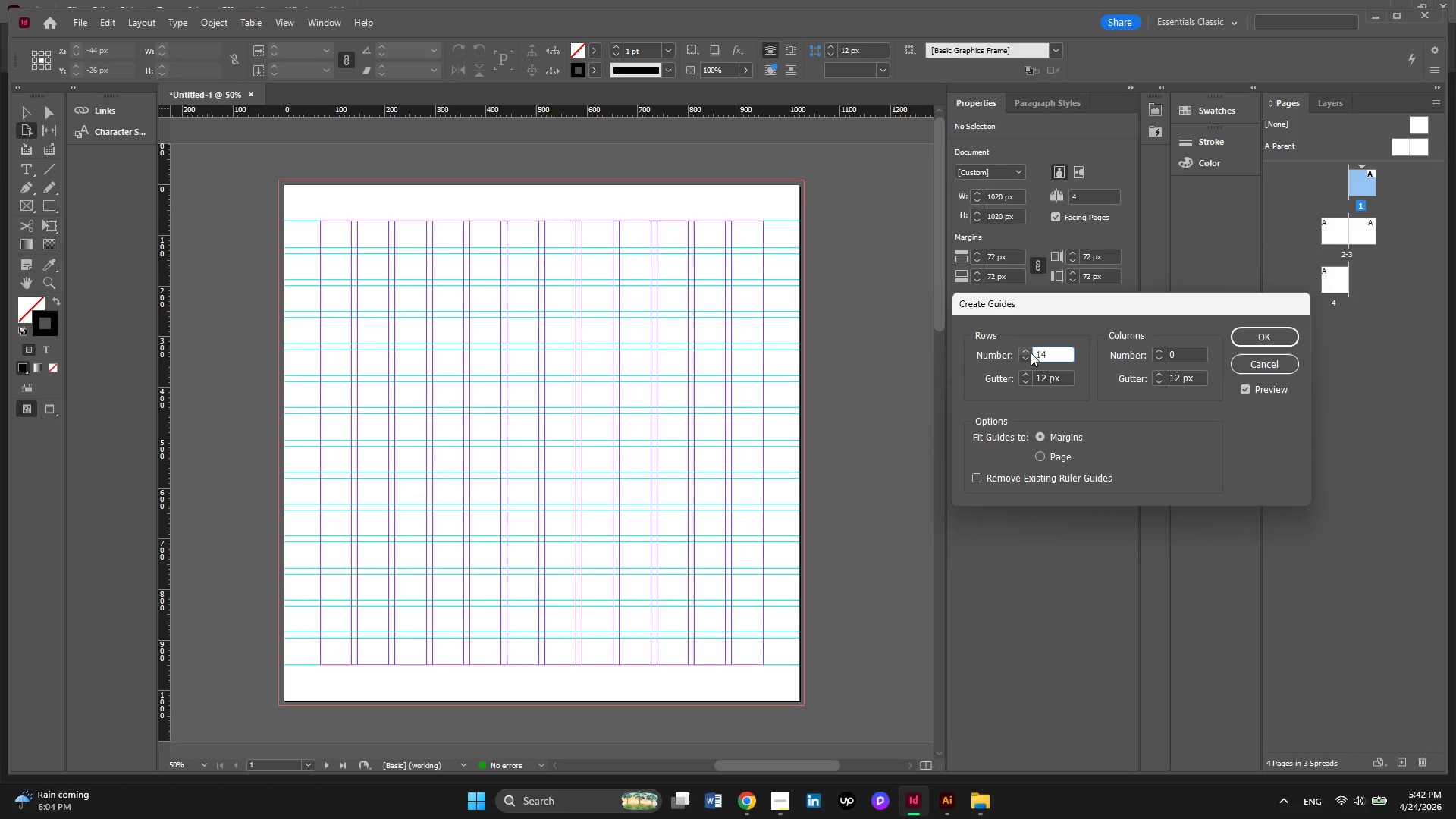 
left_click([1031, 353])
 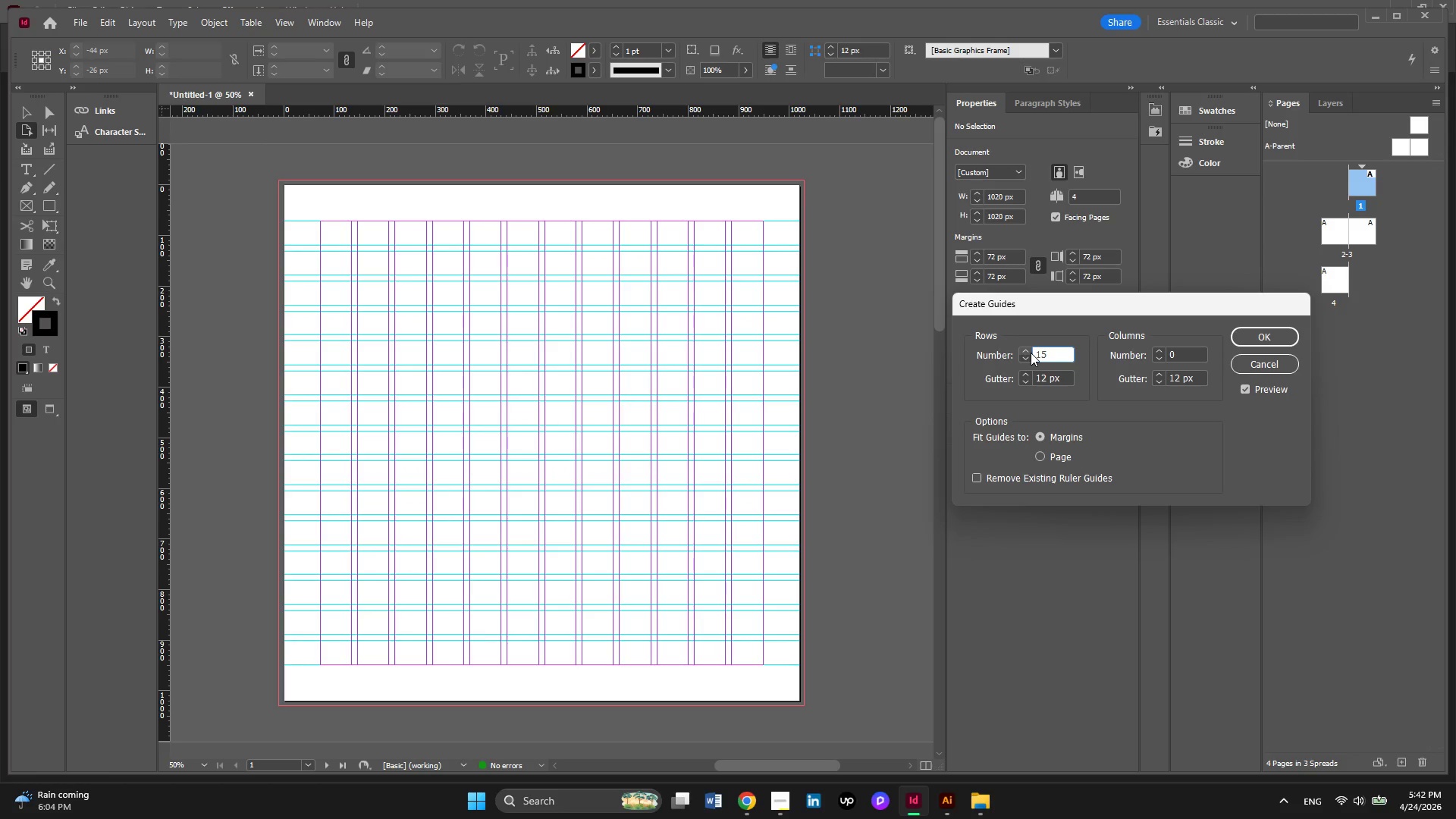 
double_click([1028, 355])
 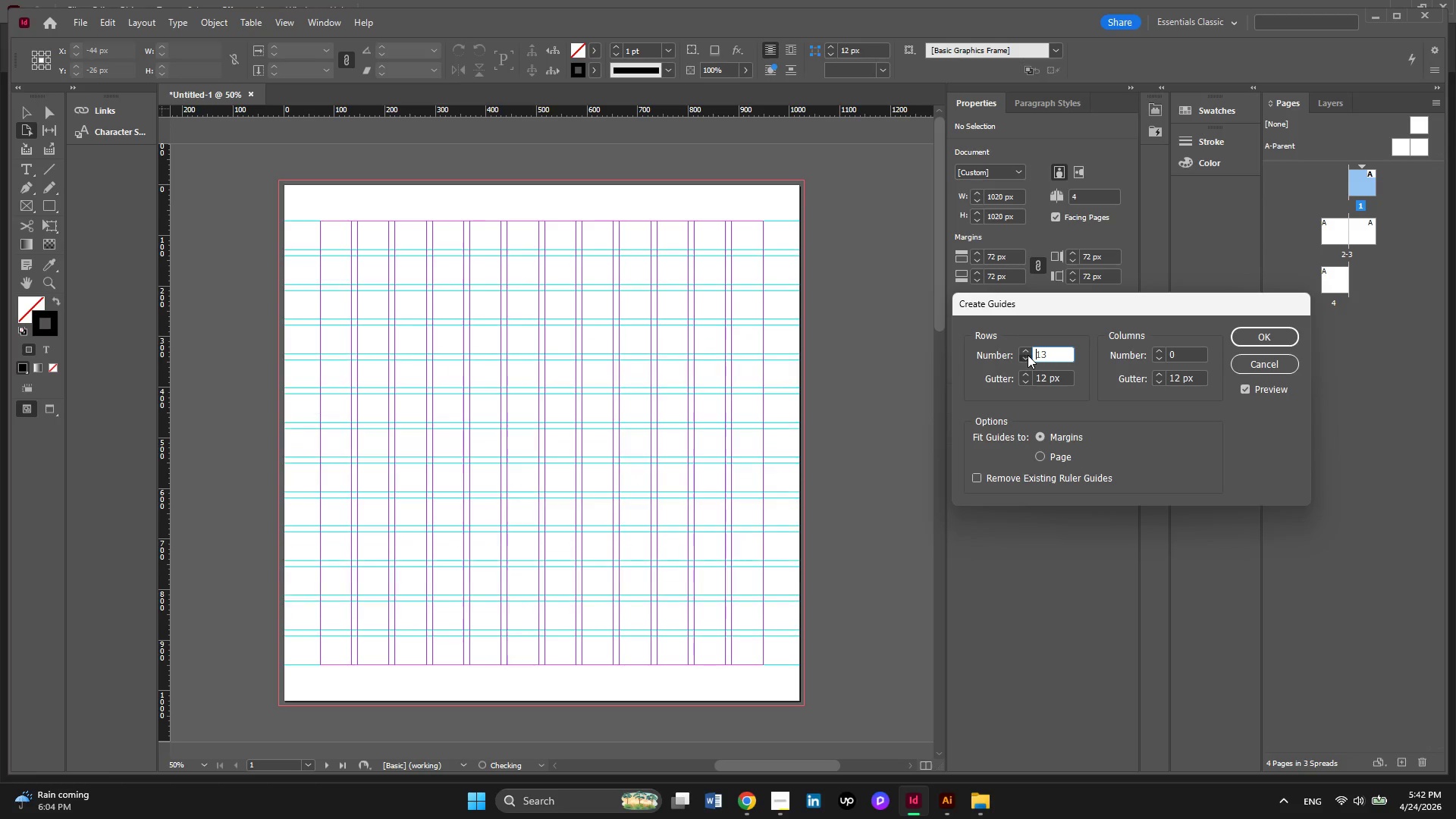 
triple_click([1028, 355])
 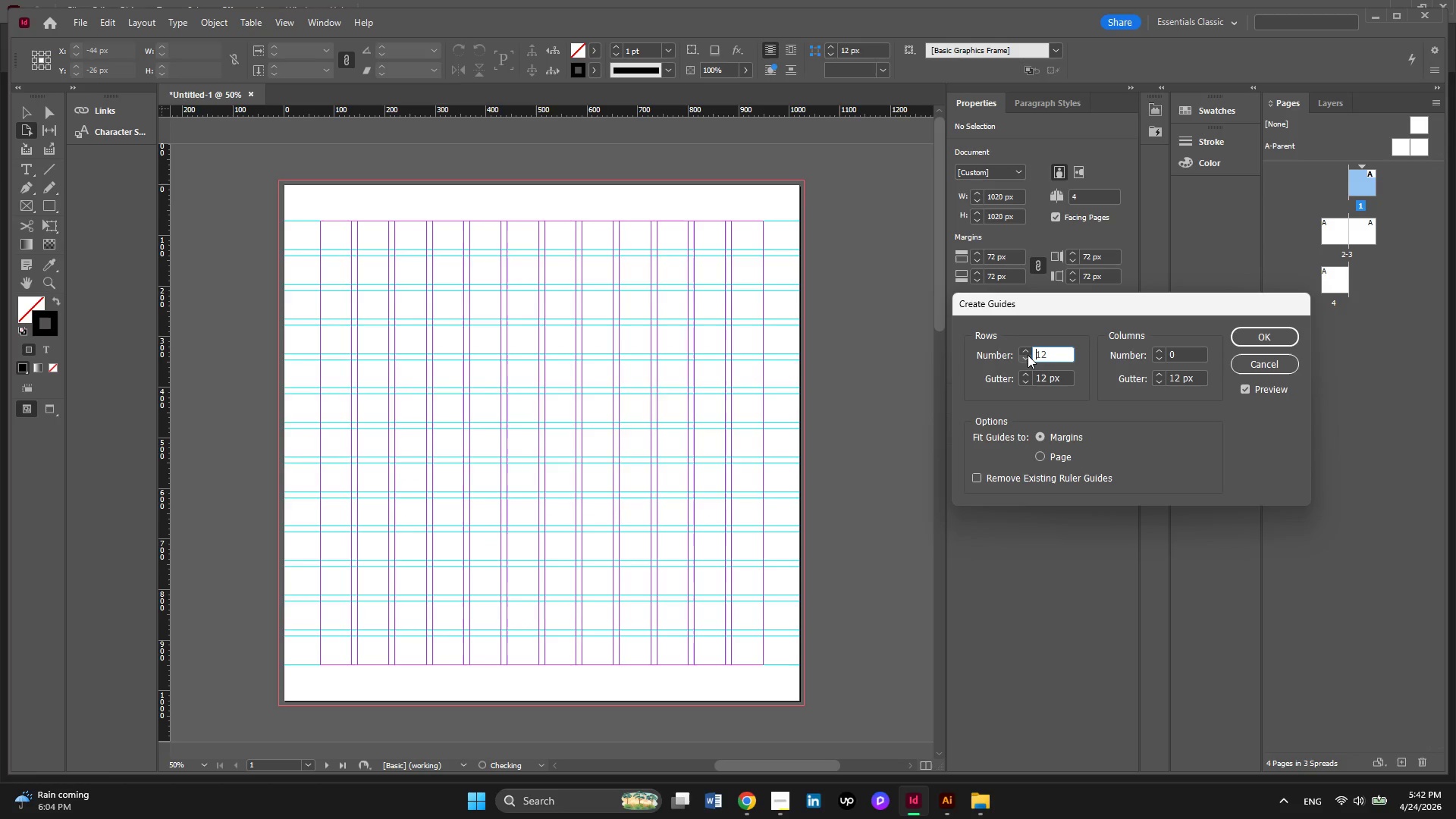 
triple_click([1028, 355])
 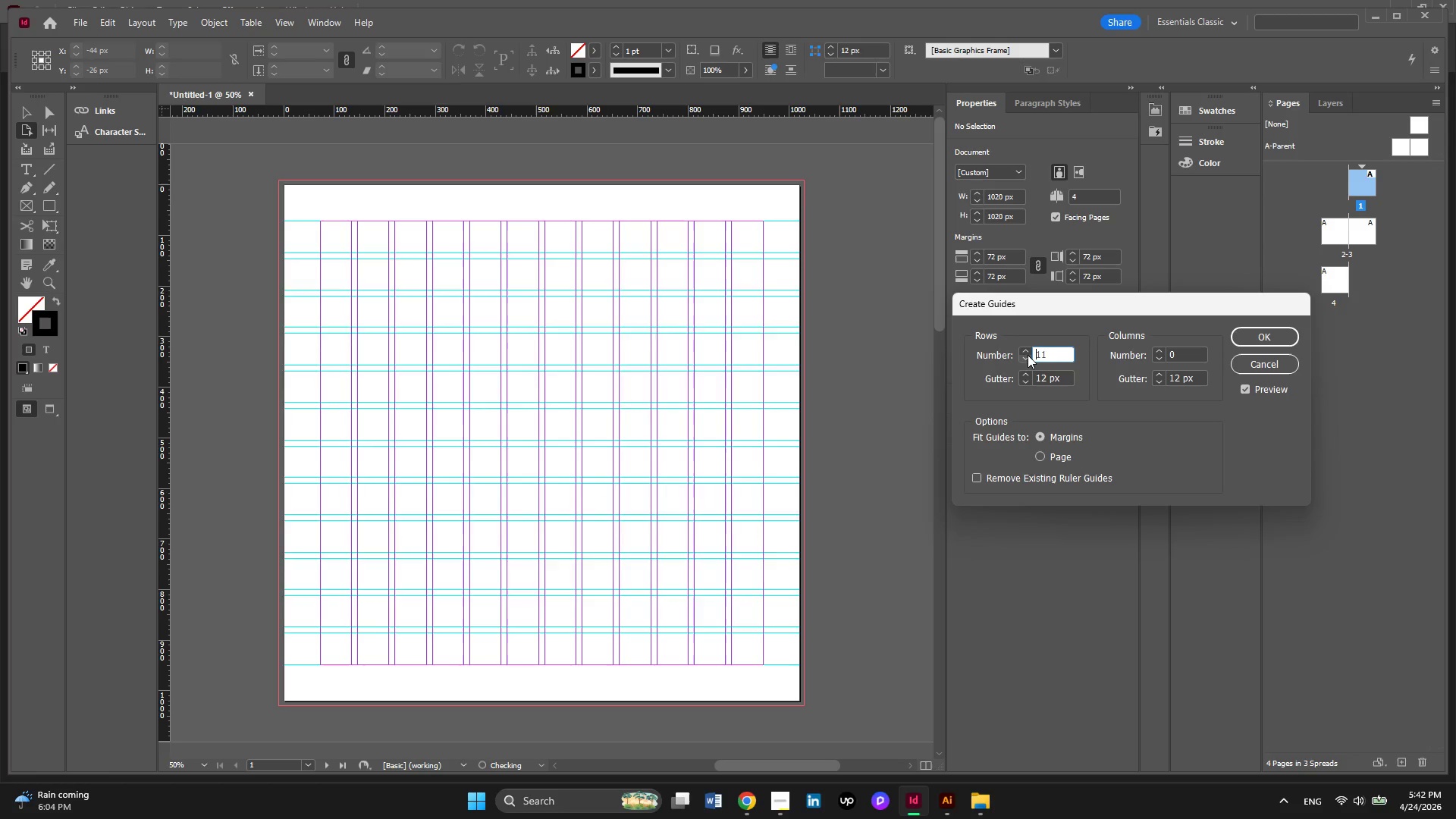 
triple_click([1028, 355])
 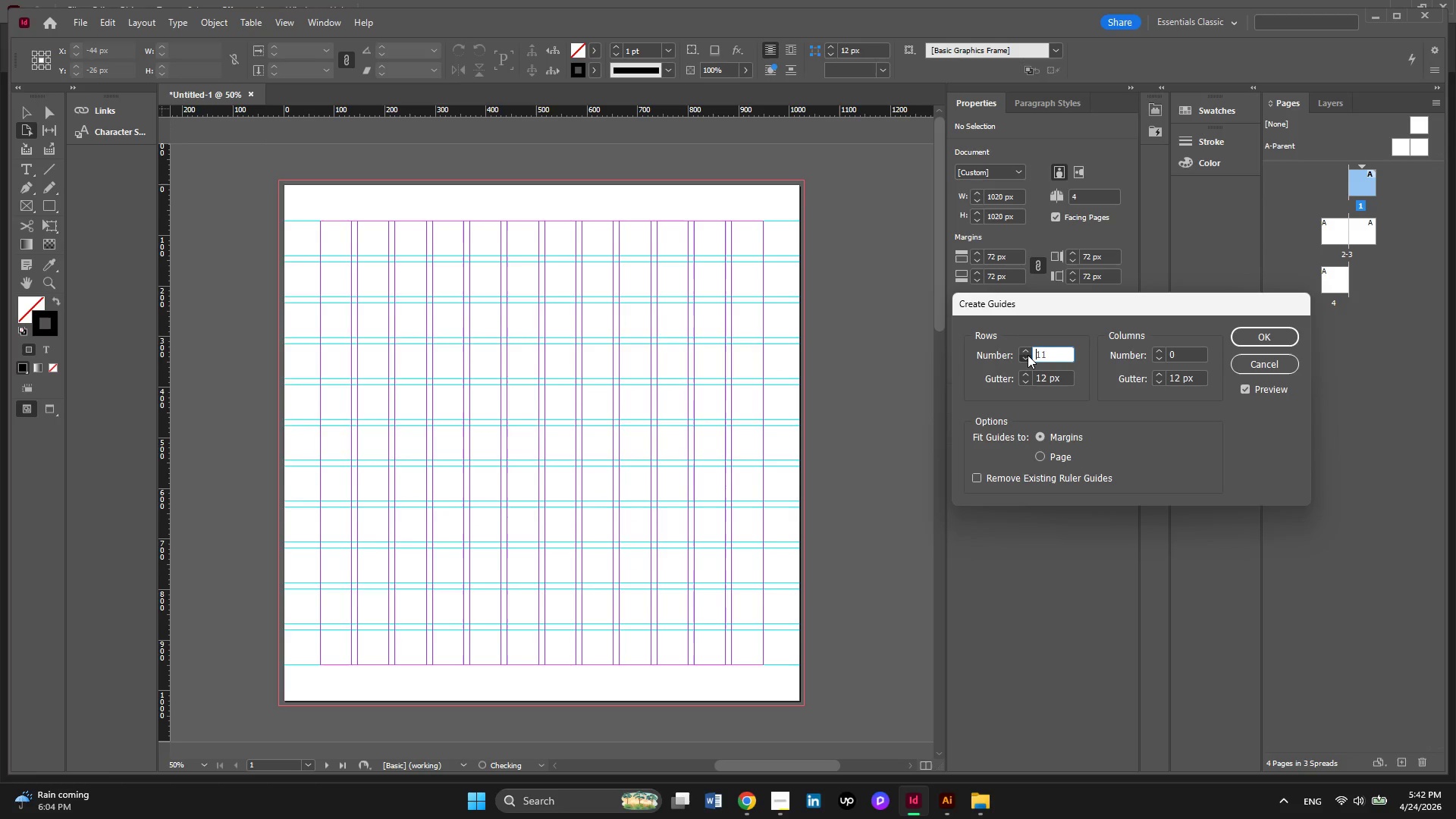 
triple_click([1028, 355])
 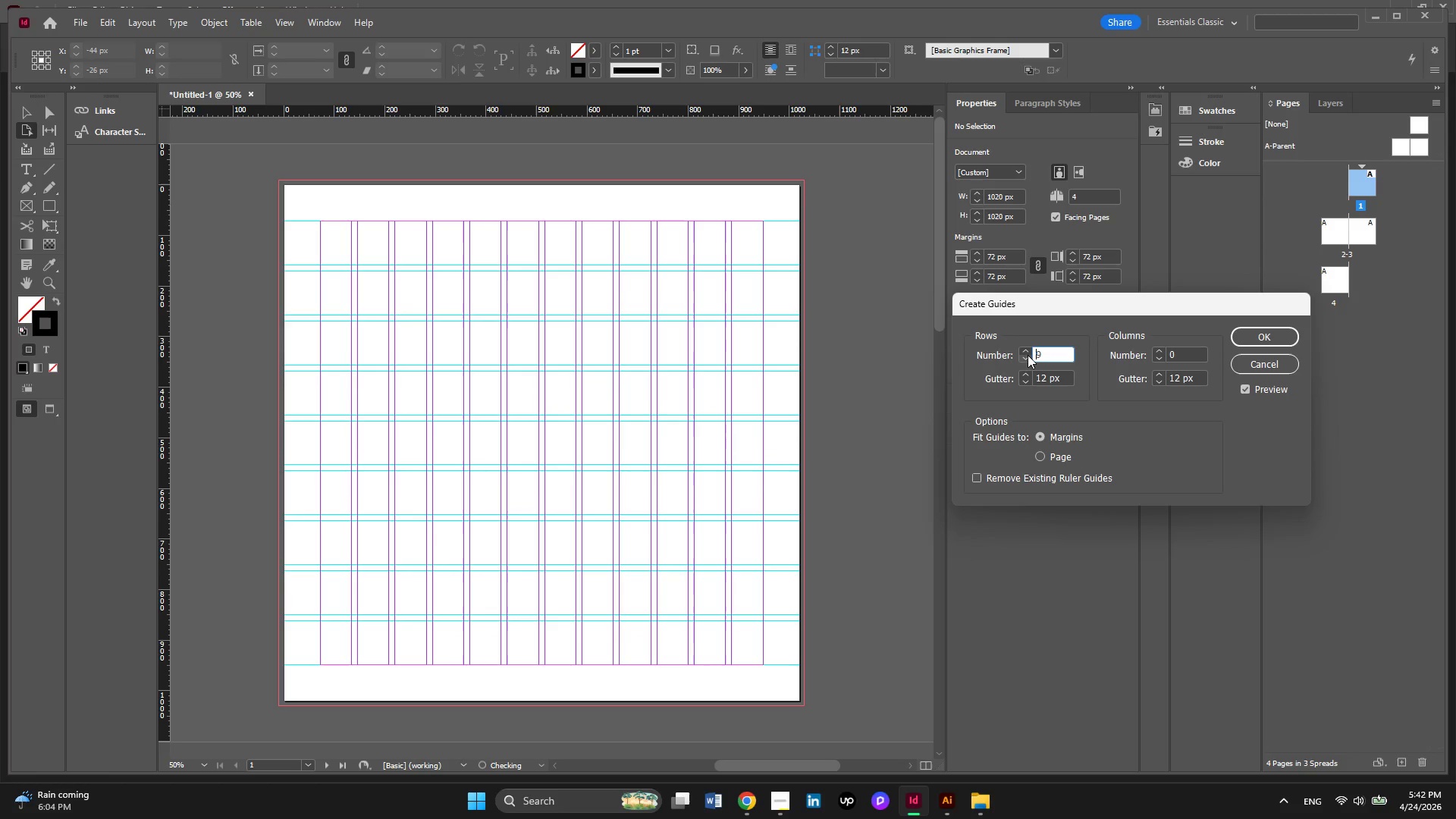 
triple_click([1028, 355])
 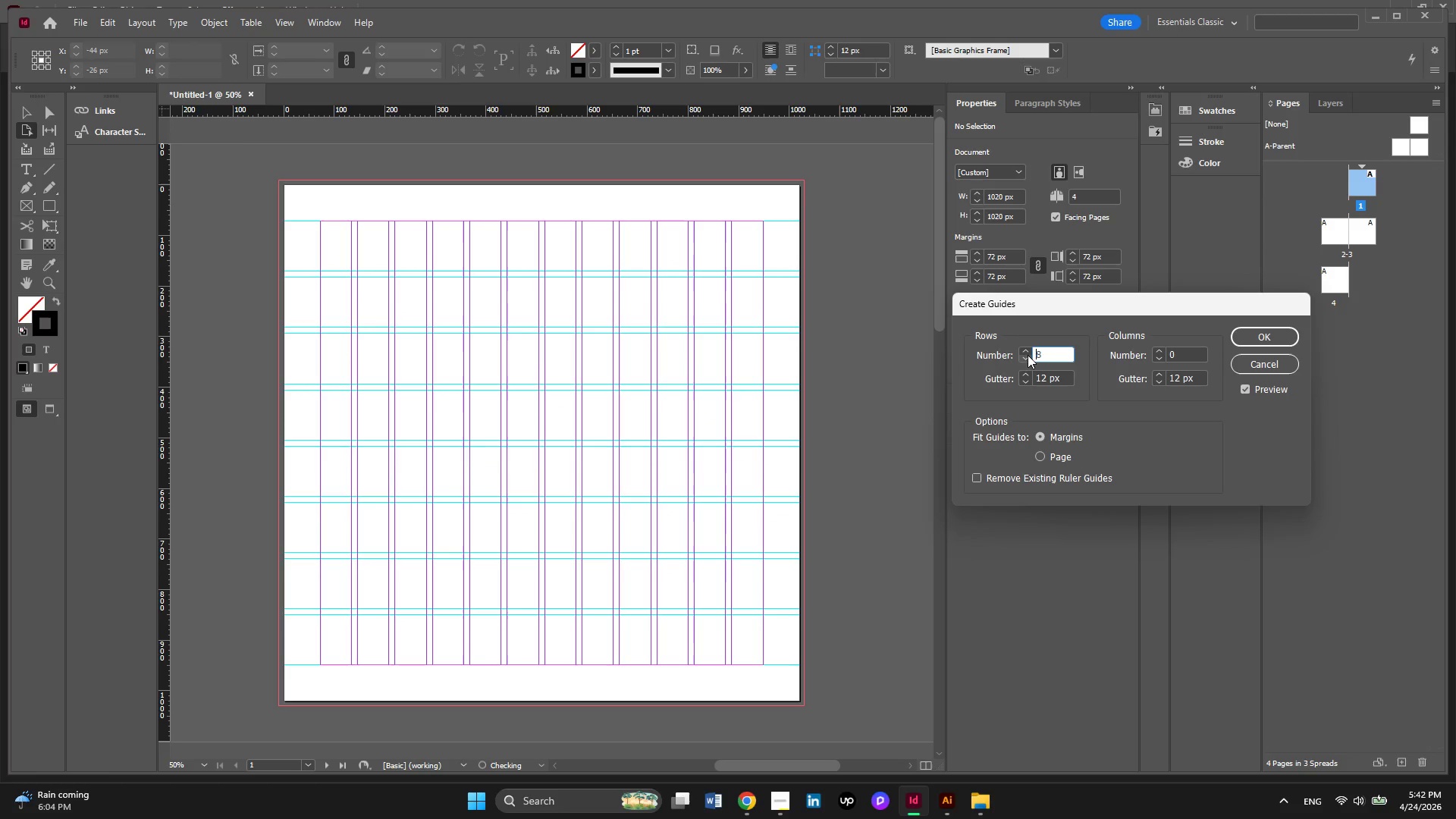 
left_click([1028, 355])